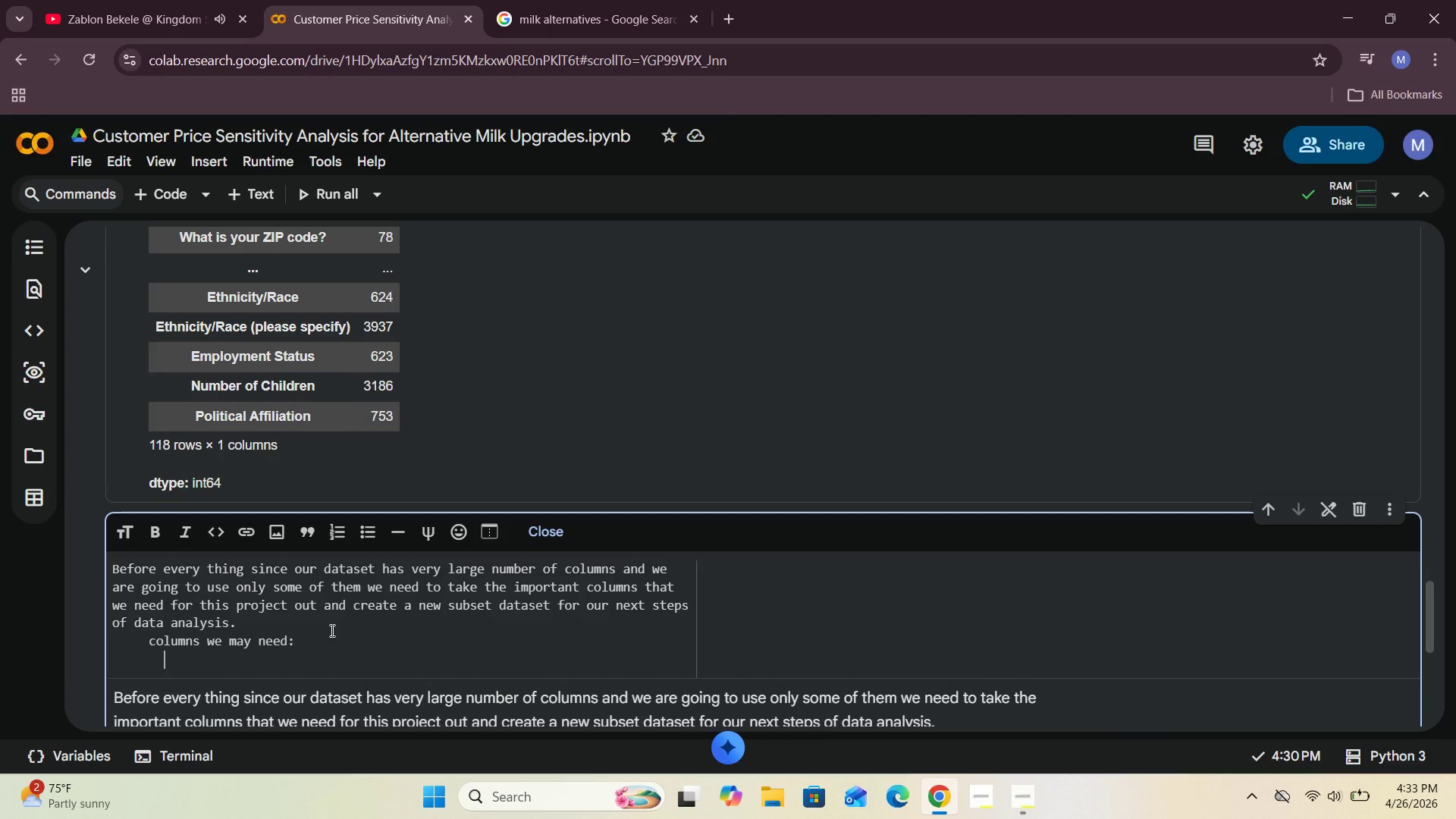 
key(Space)
 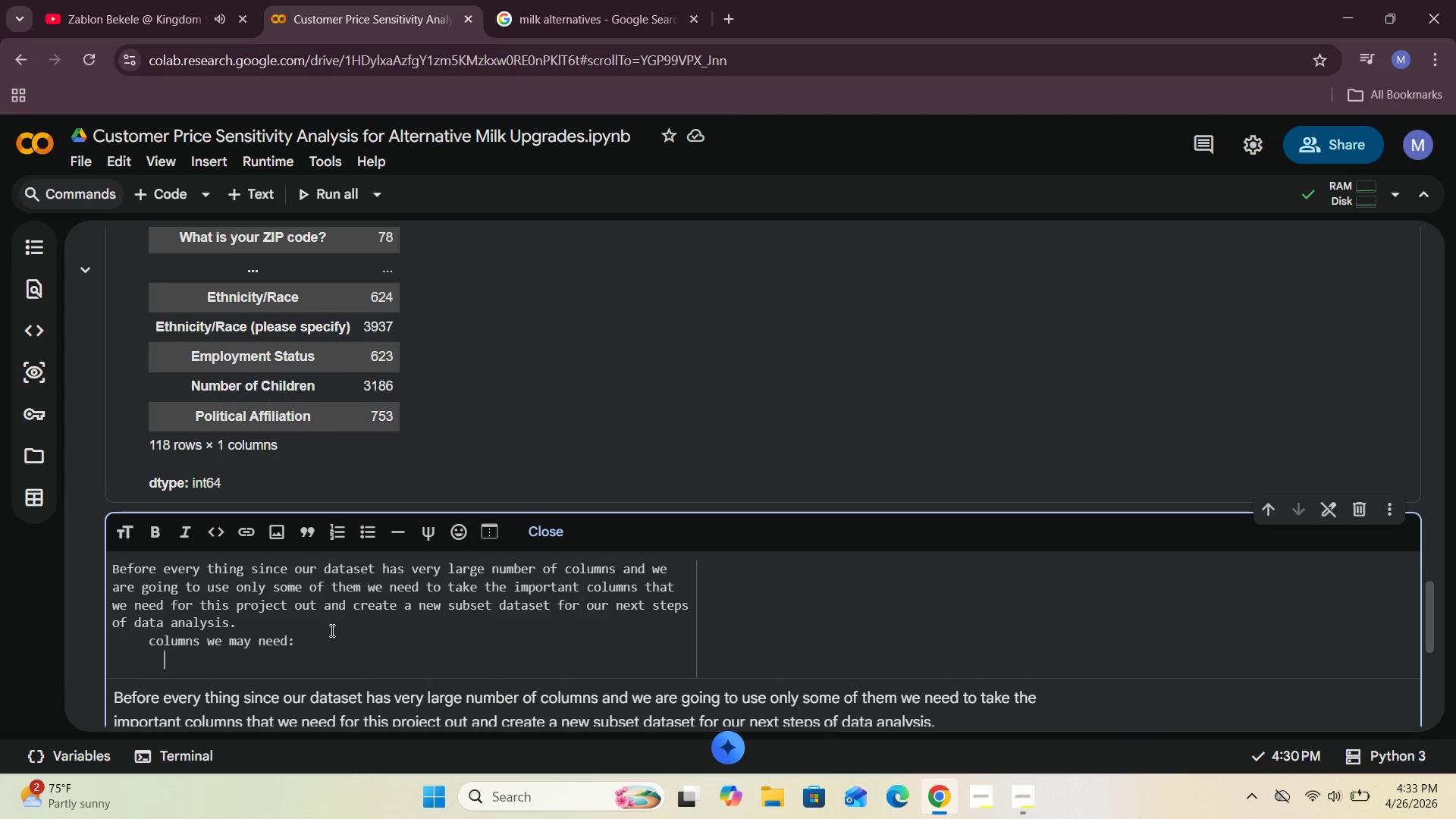 
key(Minus)
 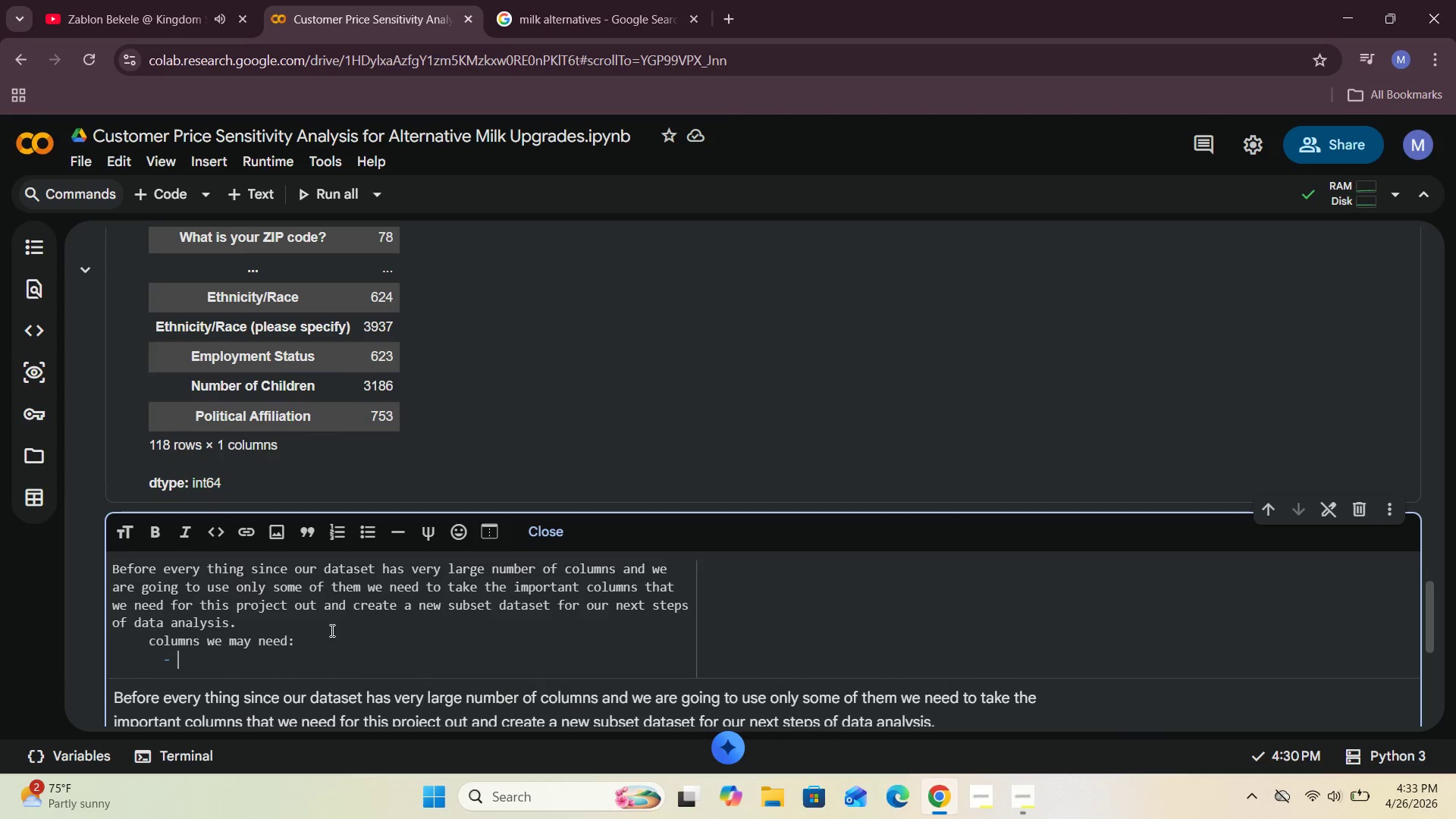 
key(Space)
 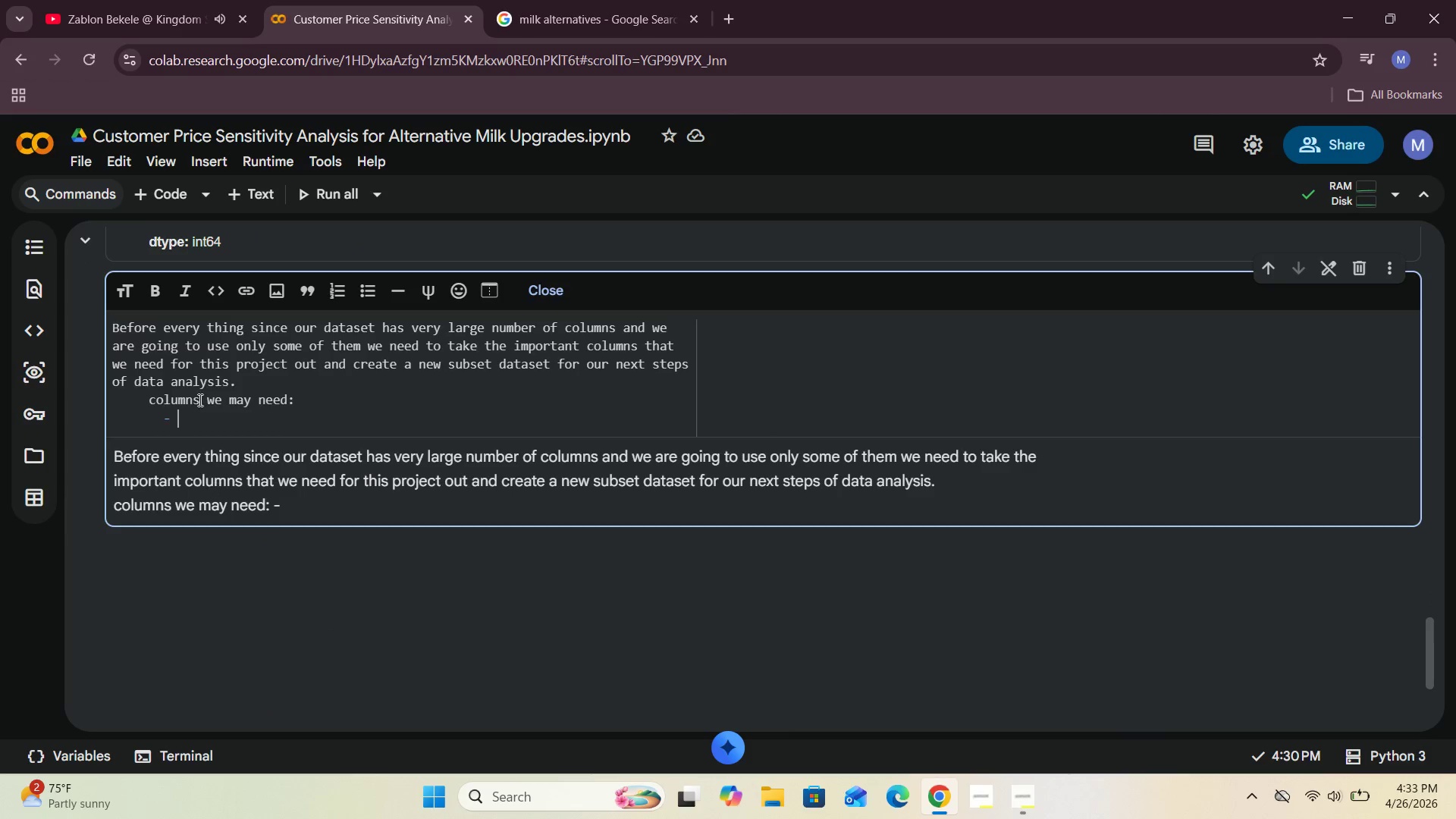 
left_click([307, 395])
 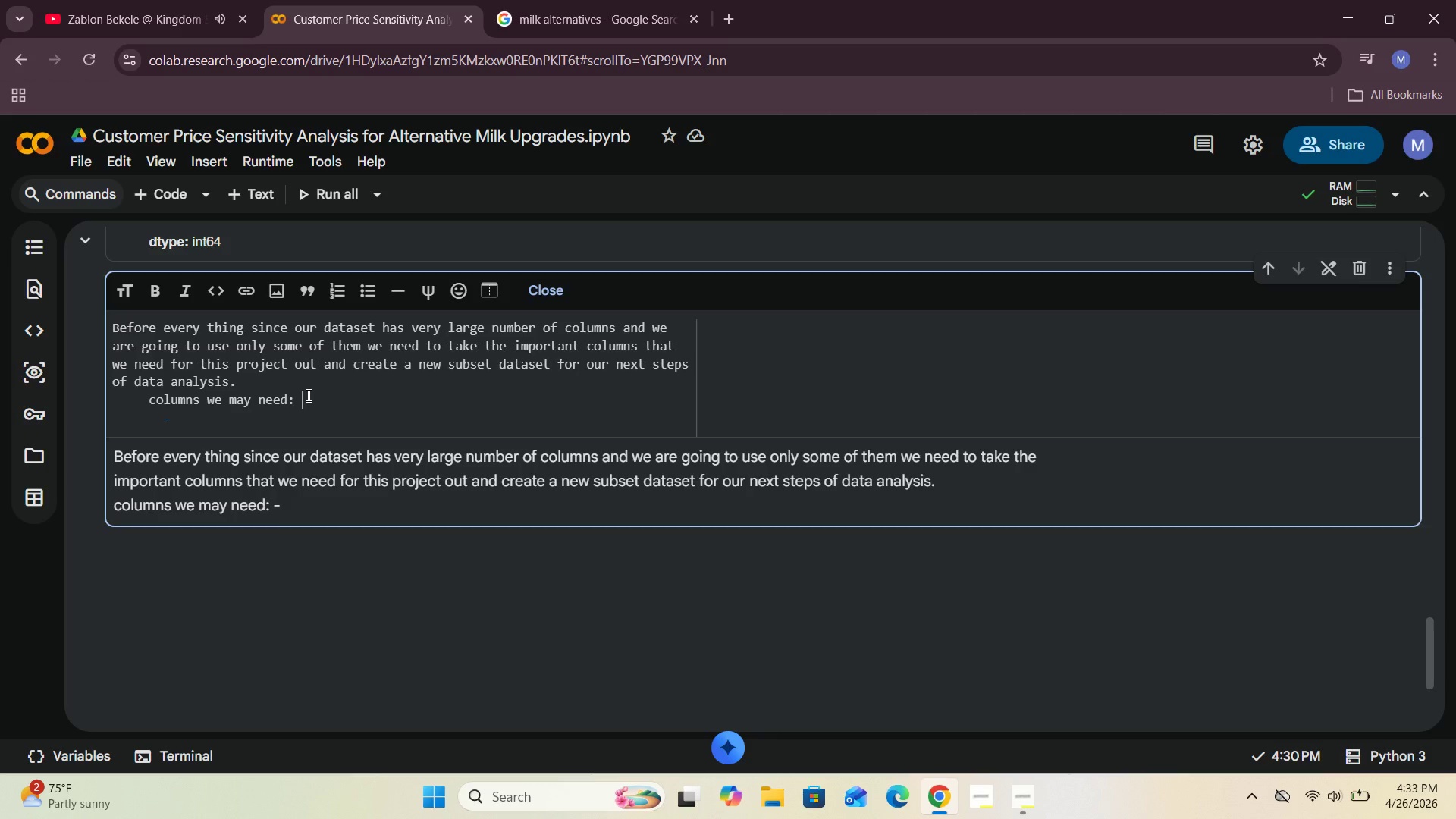 
key(Enter)
 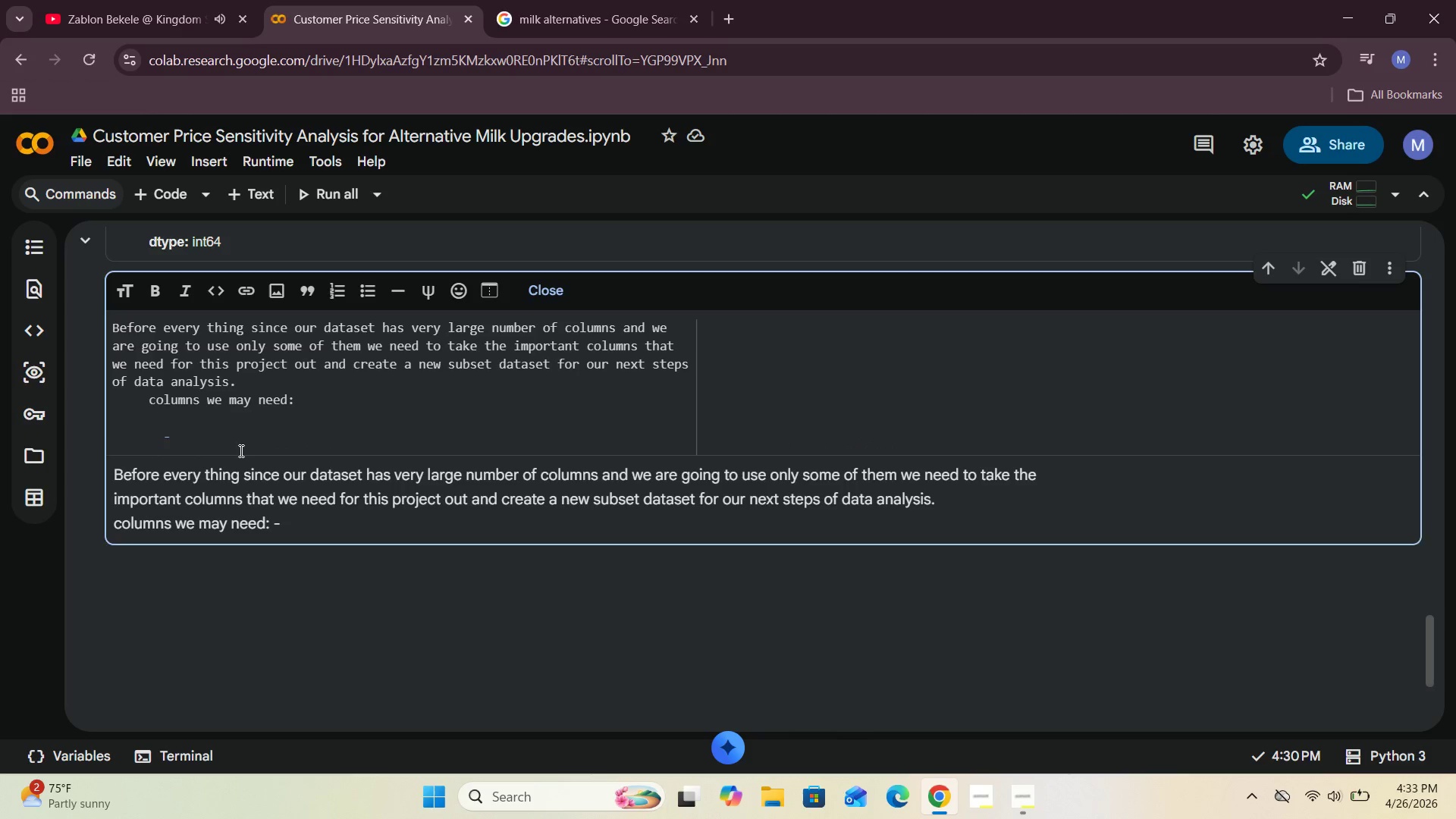 
left_click([221, 447])
 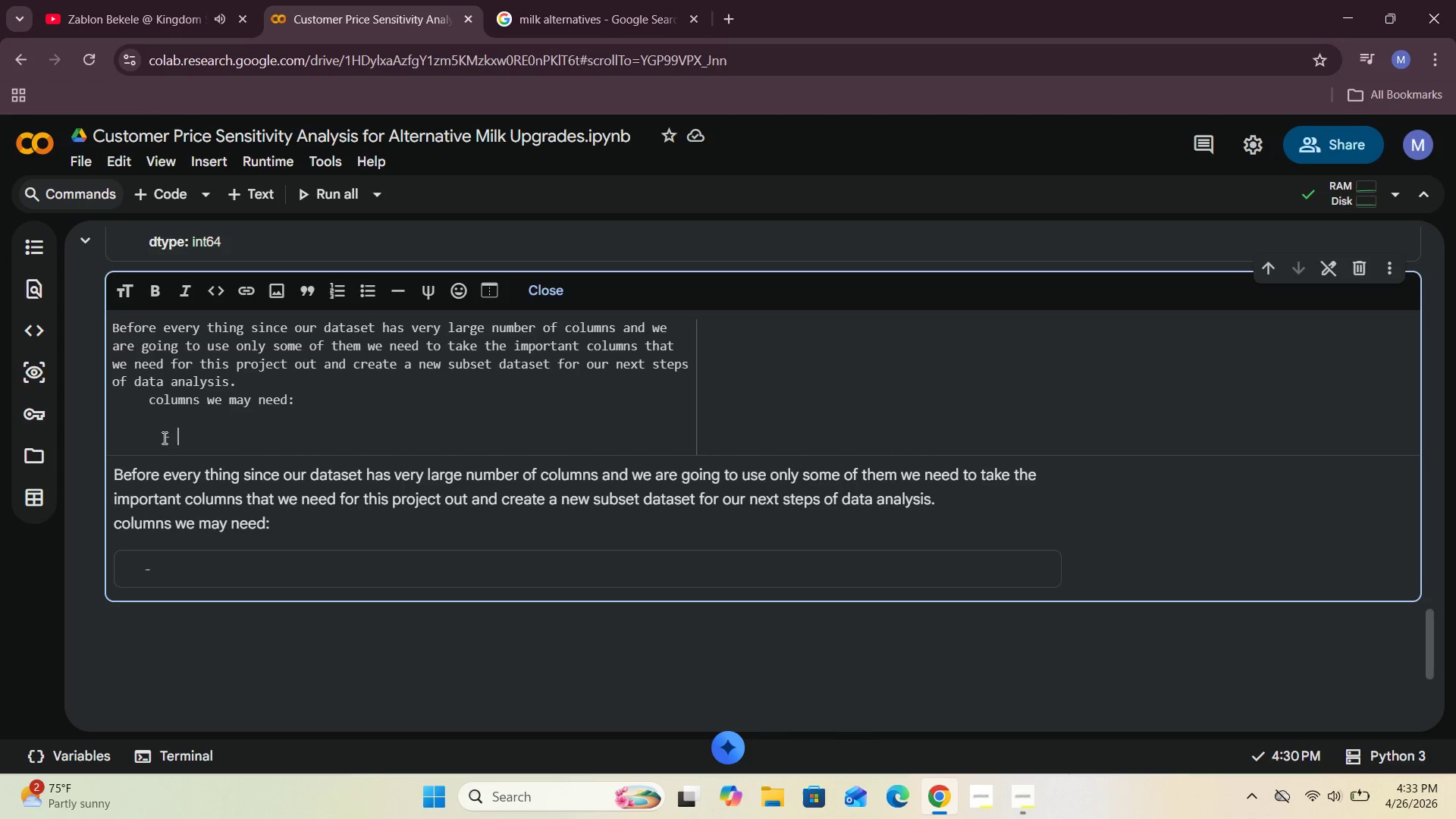 
left_click([162, 437])
 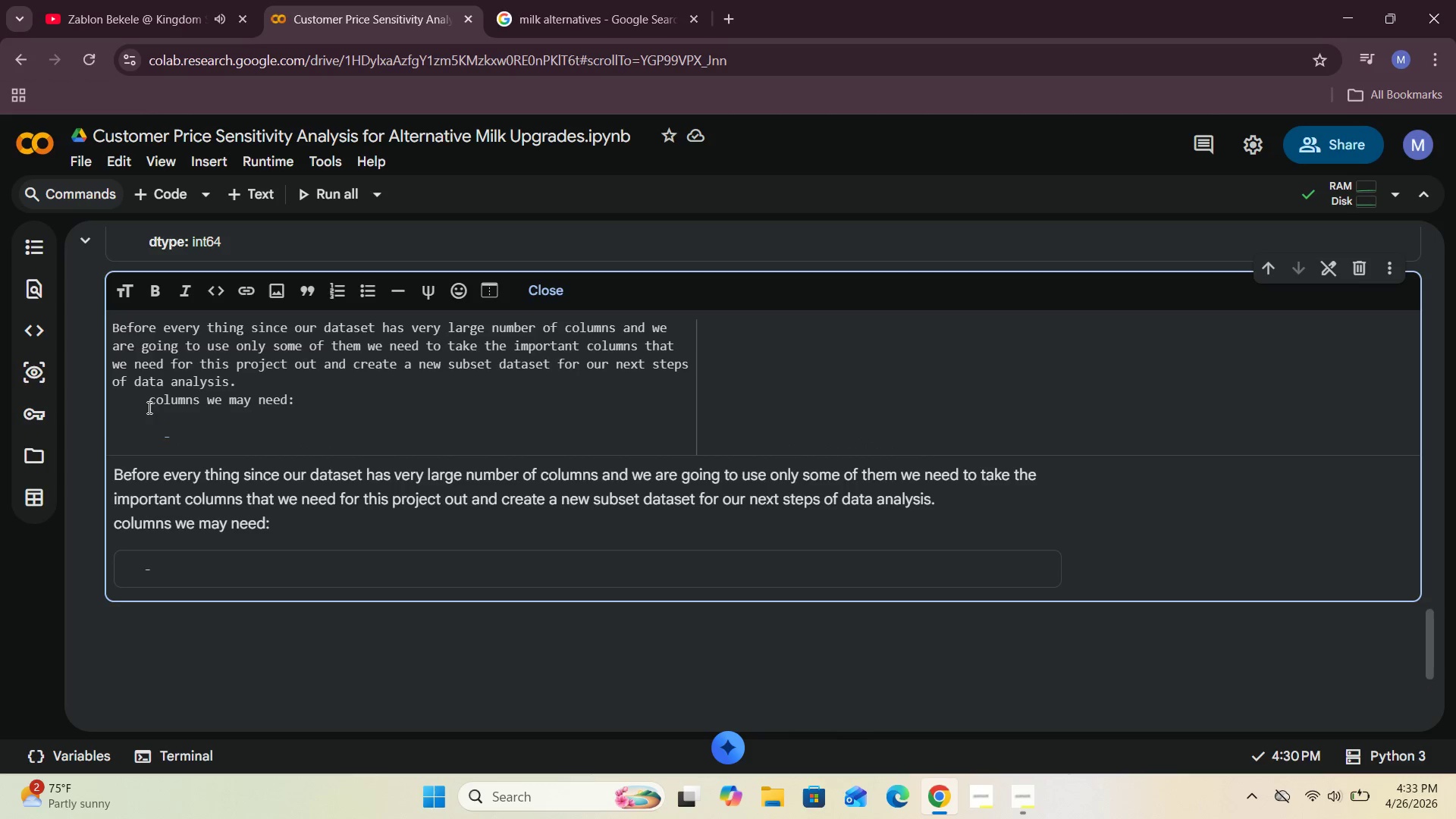 
left_click([147, 406])
 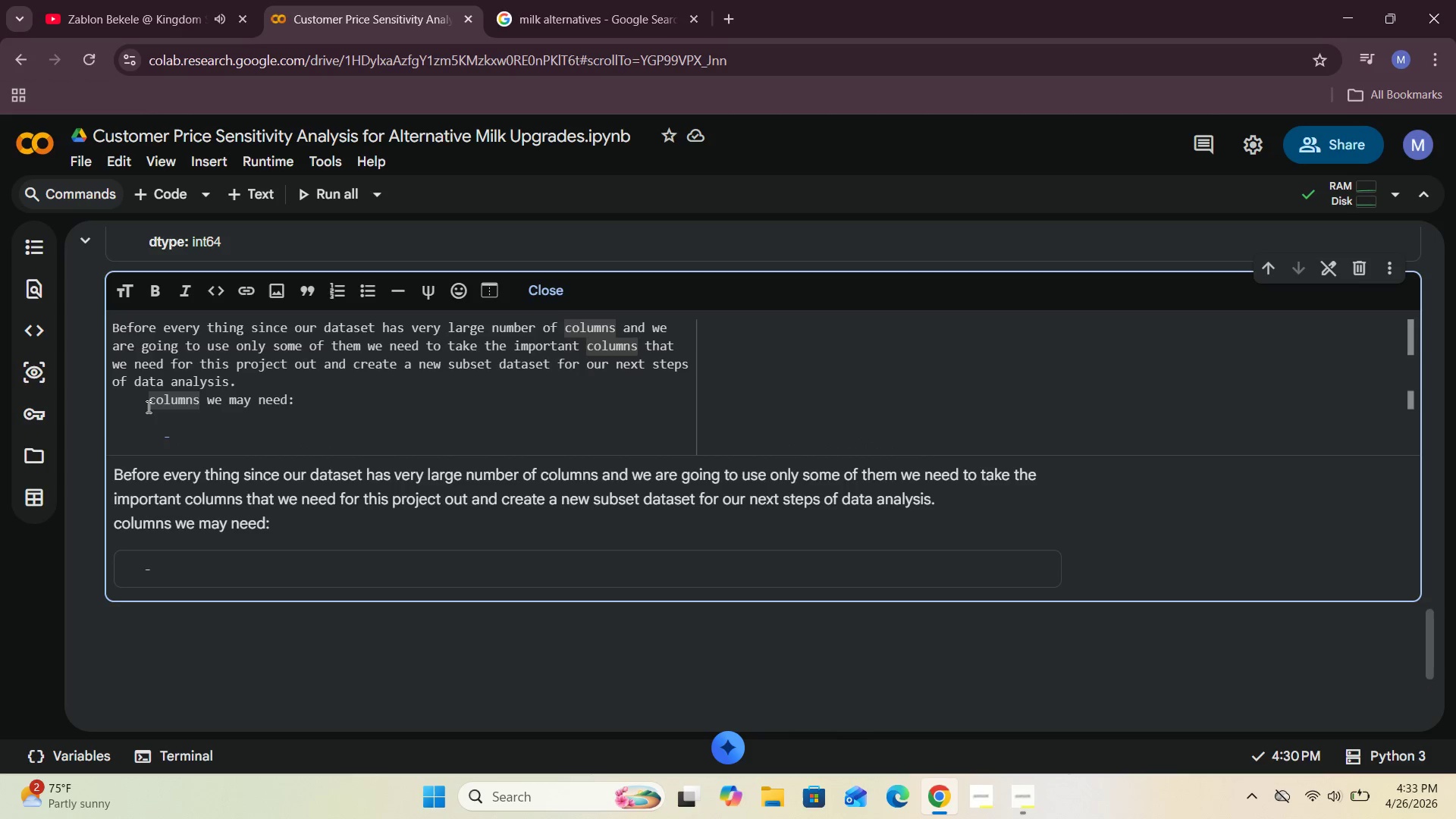 
key(Backspace)
 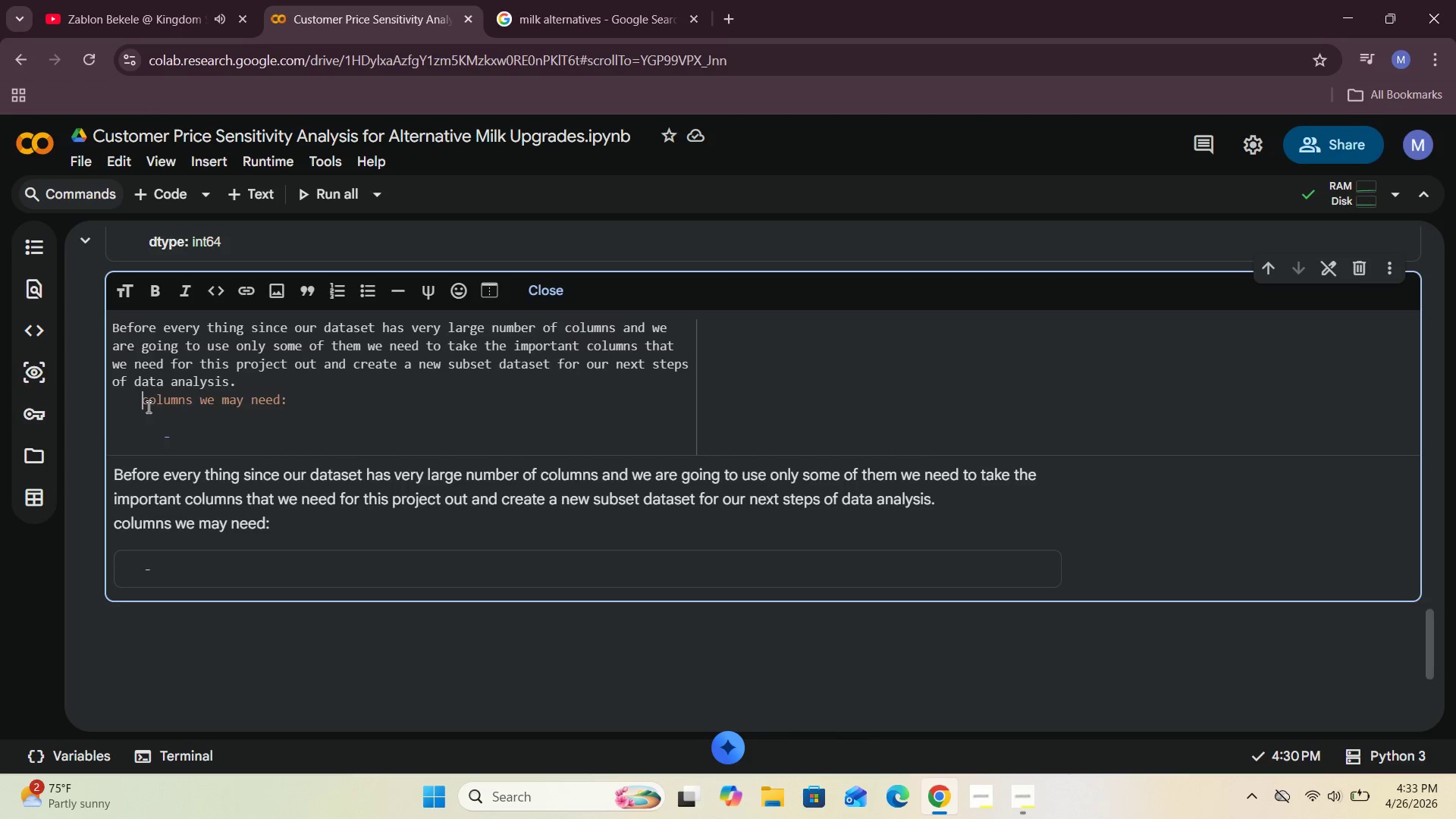 
key(Backspace)
 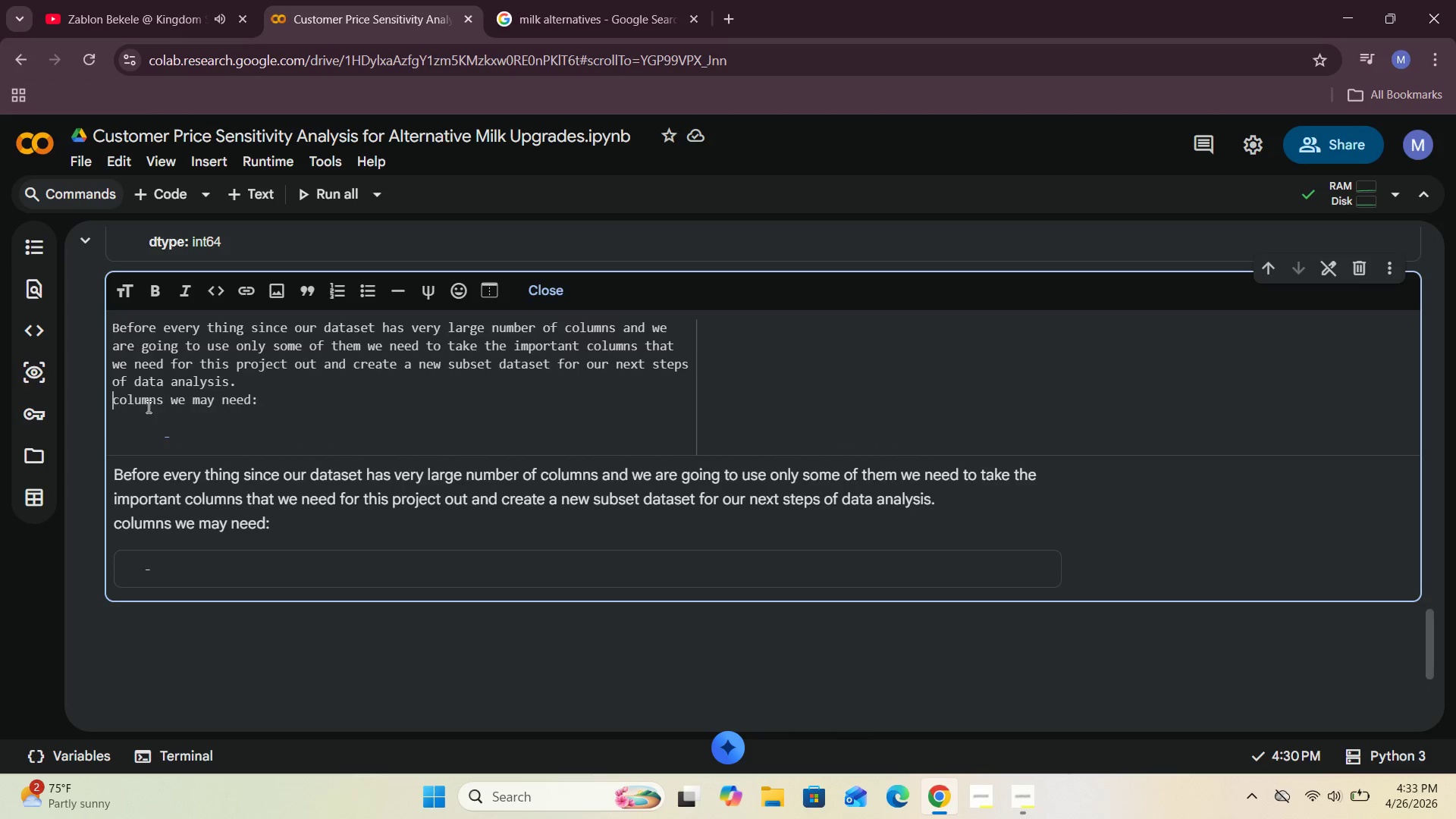 
key(Backspace)
 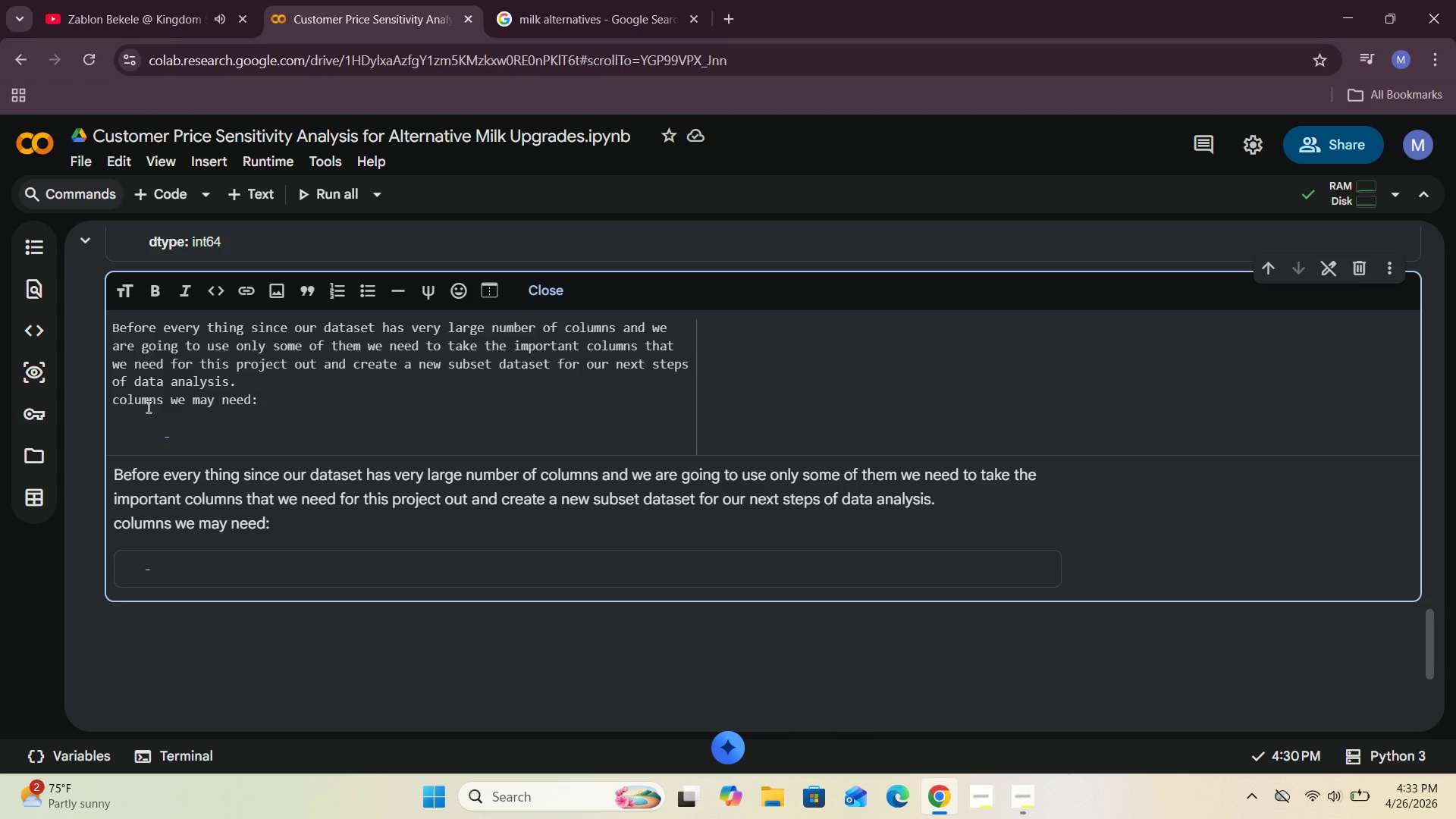 
key(Enter)
 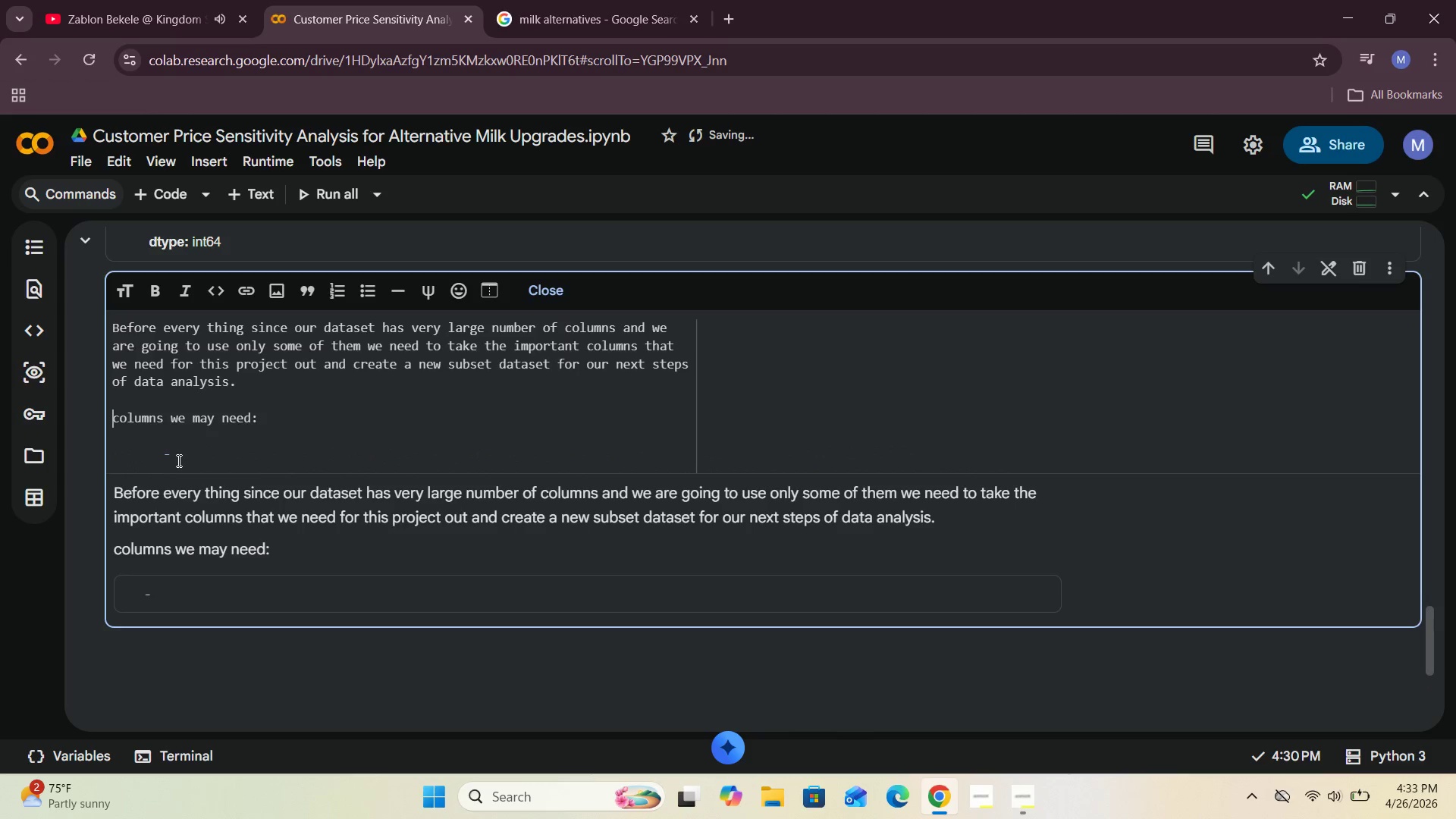 
left_click([164, 455])
 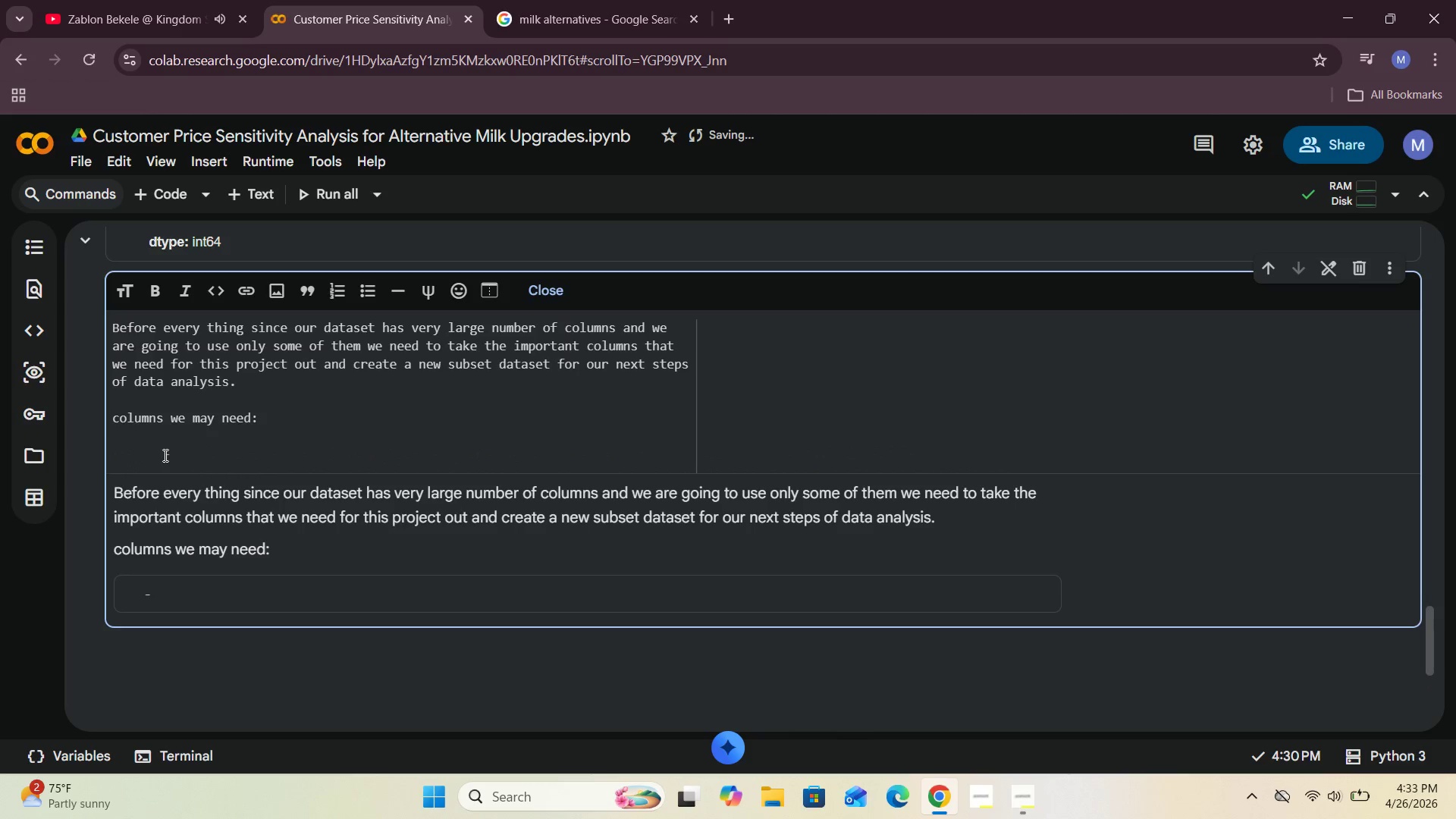 
key(Backspace)
 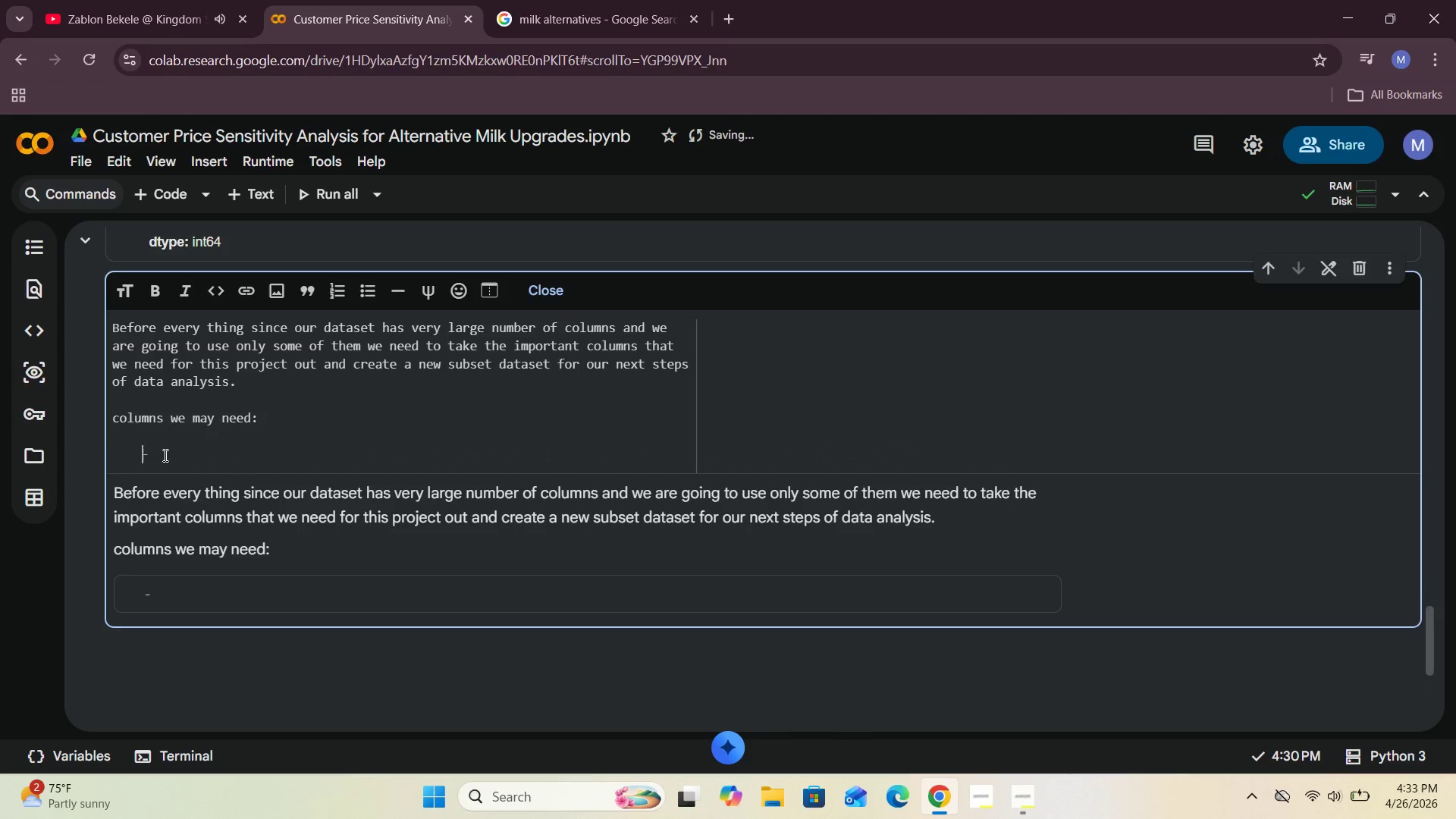 
key(Backspace)
 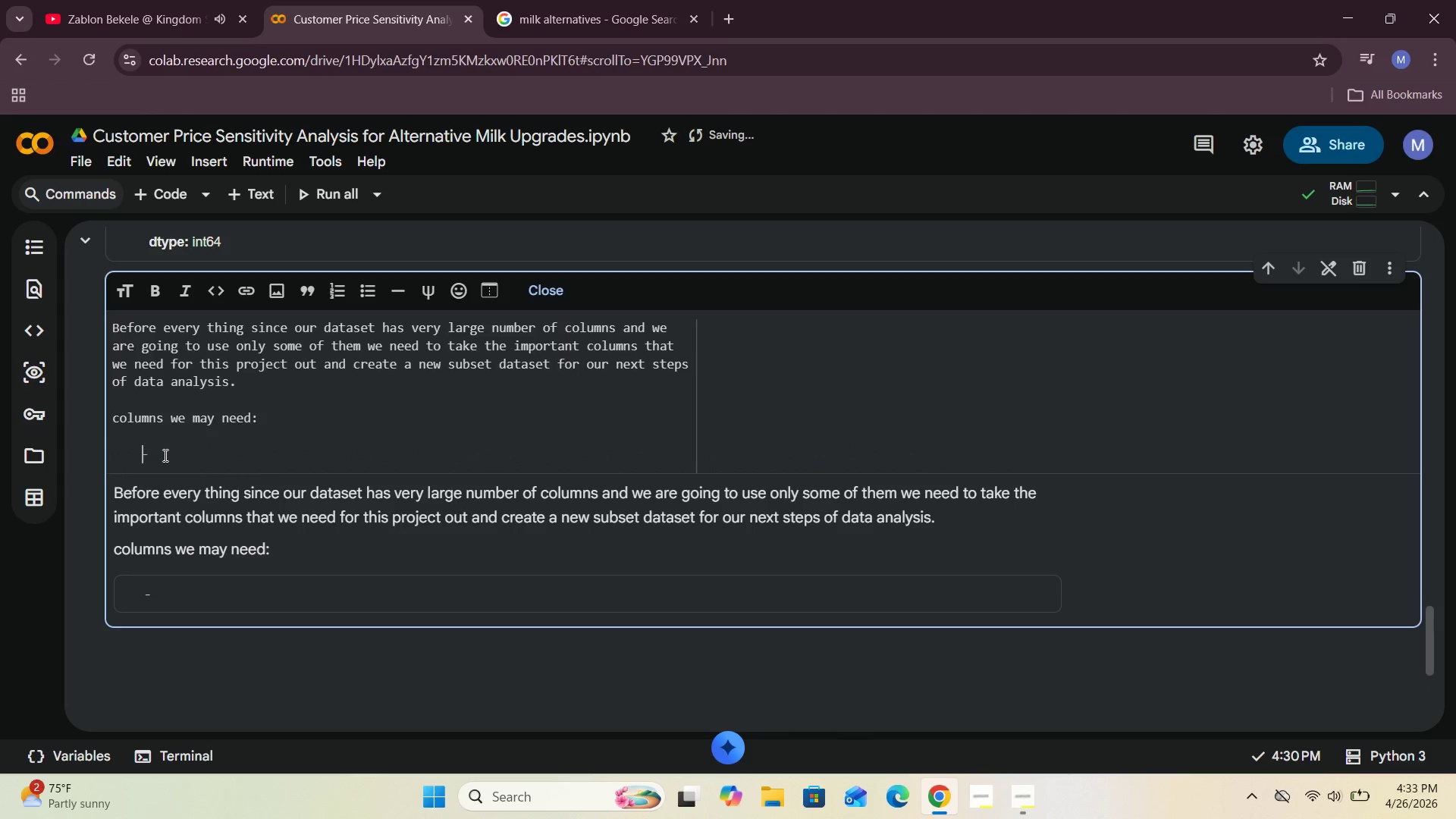 
key(Backspace)
 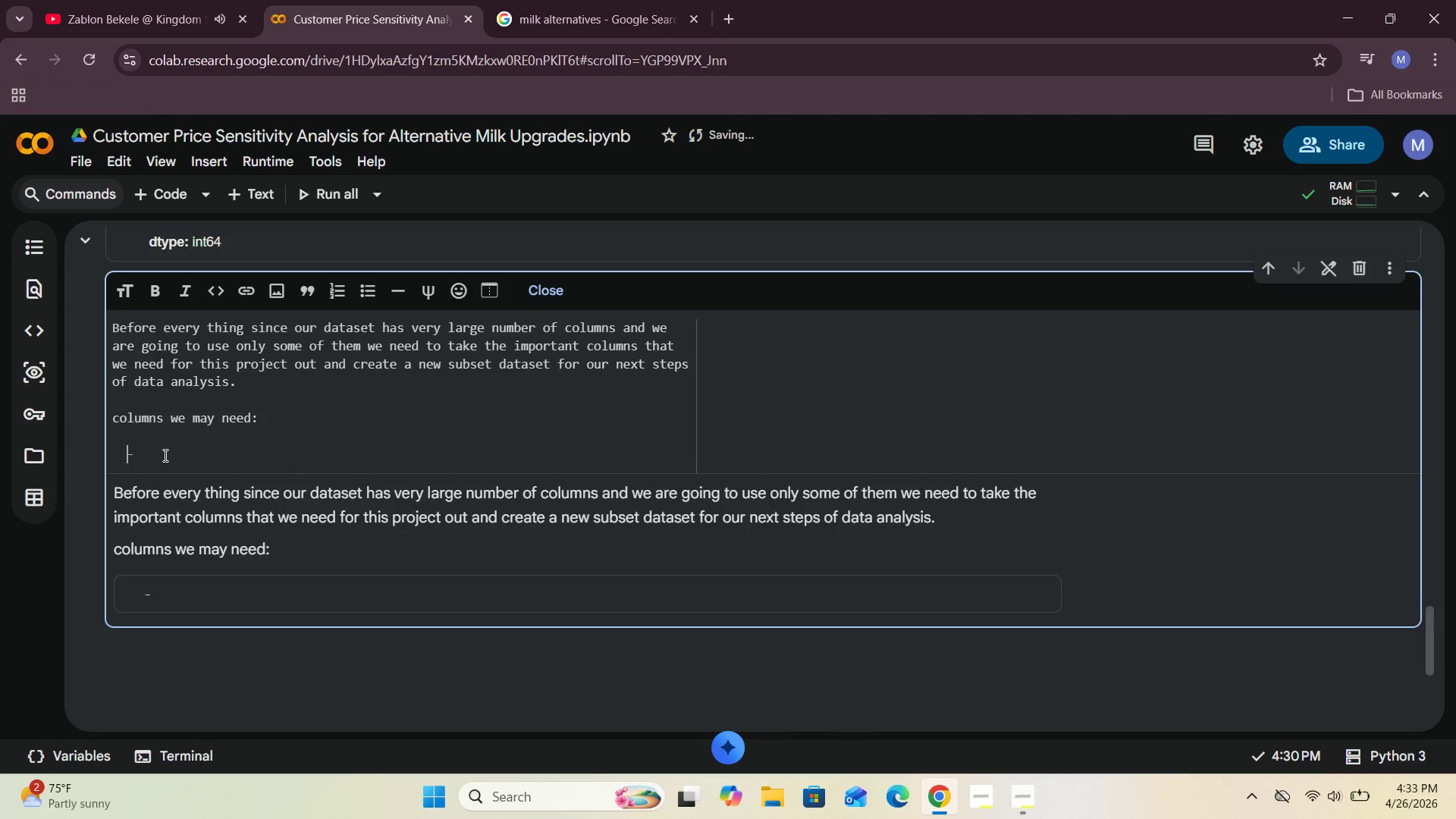 
key(Backspace)
 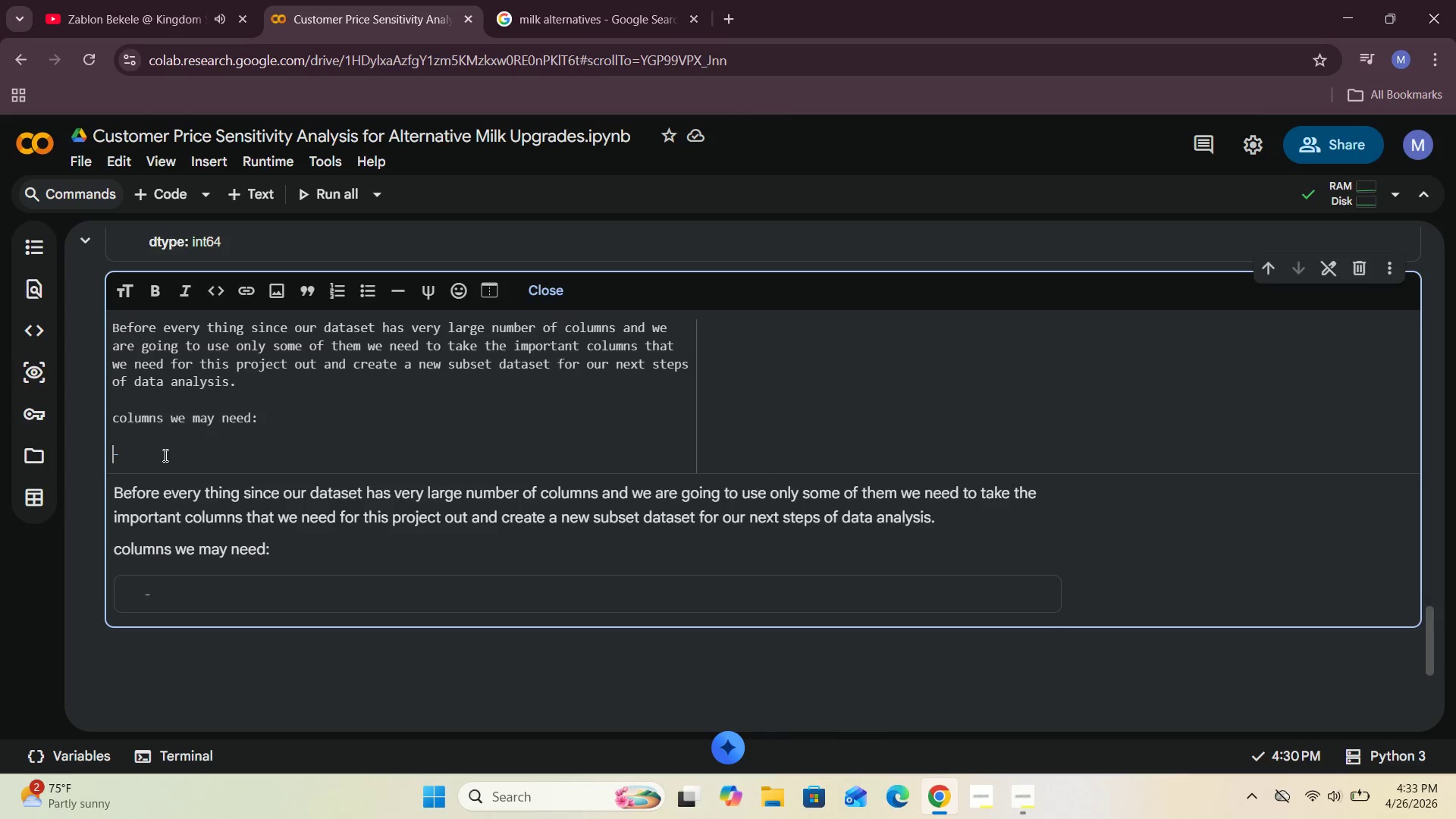 
key(Backspace)
 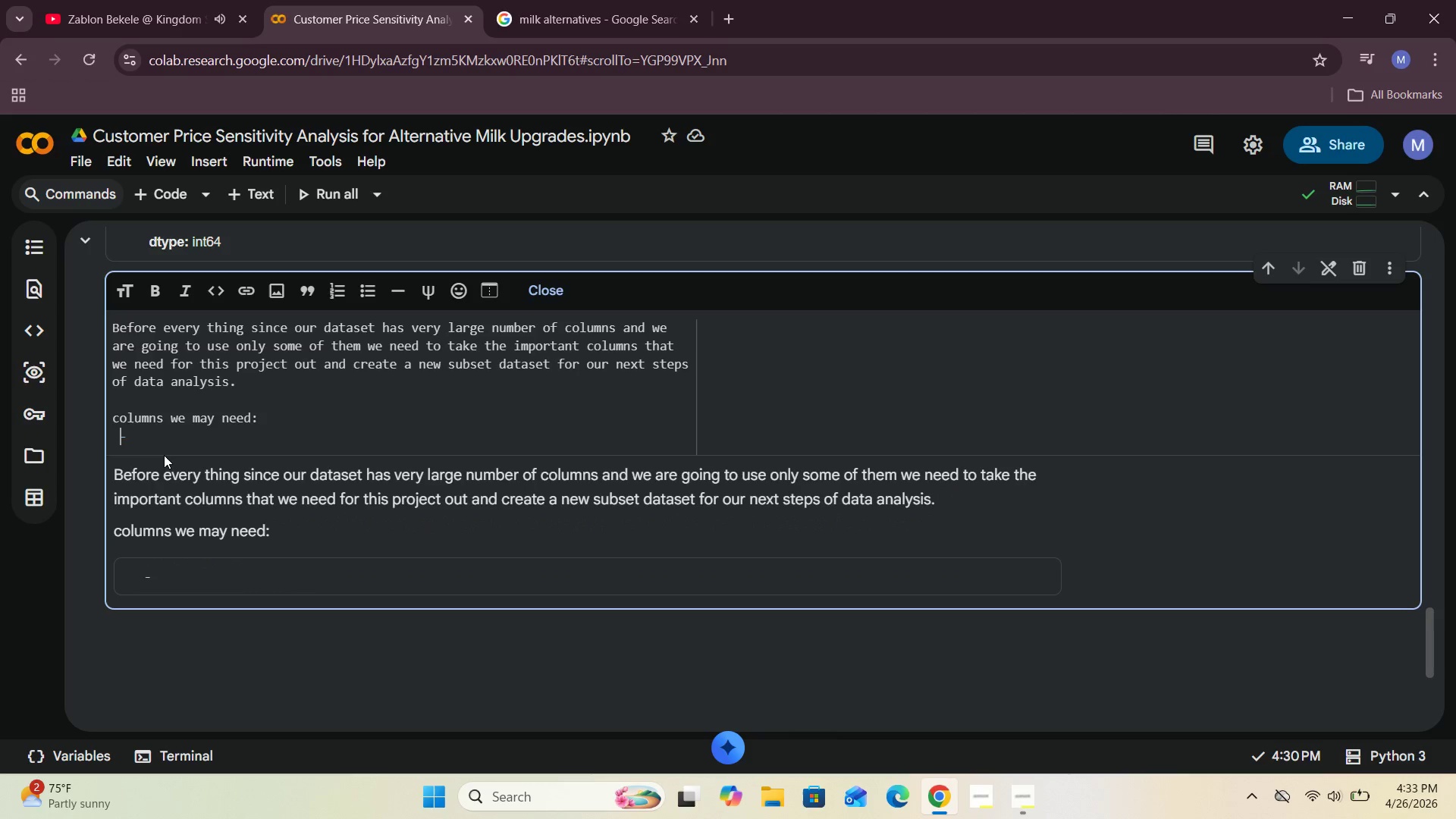 
key(Space)
 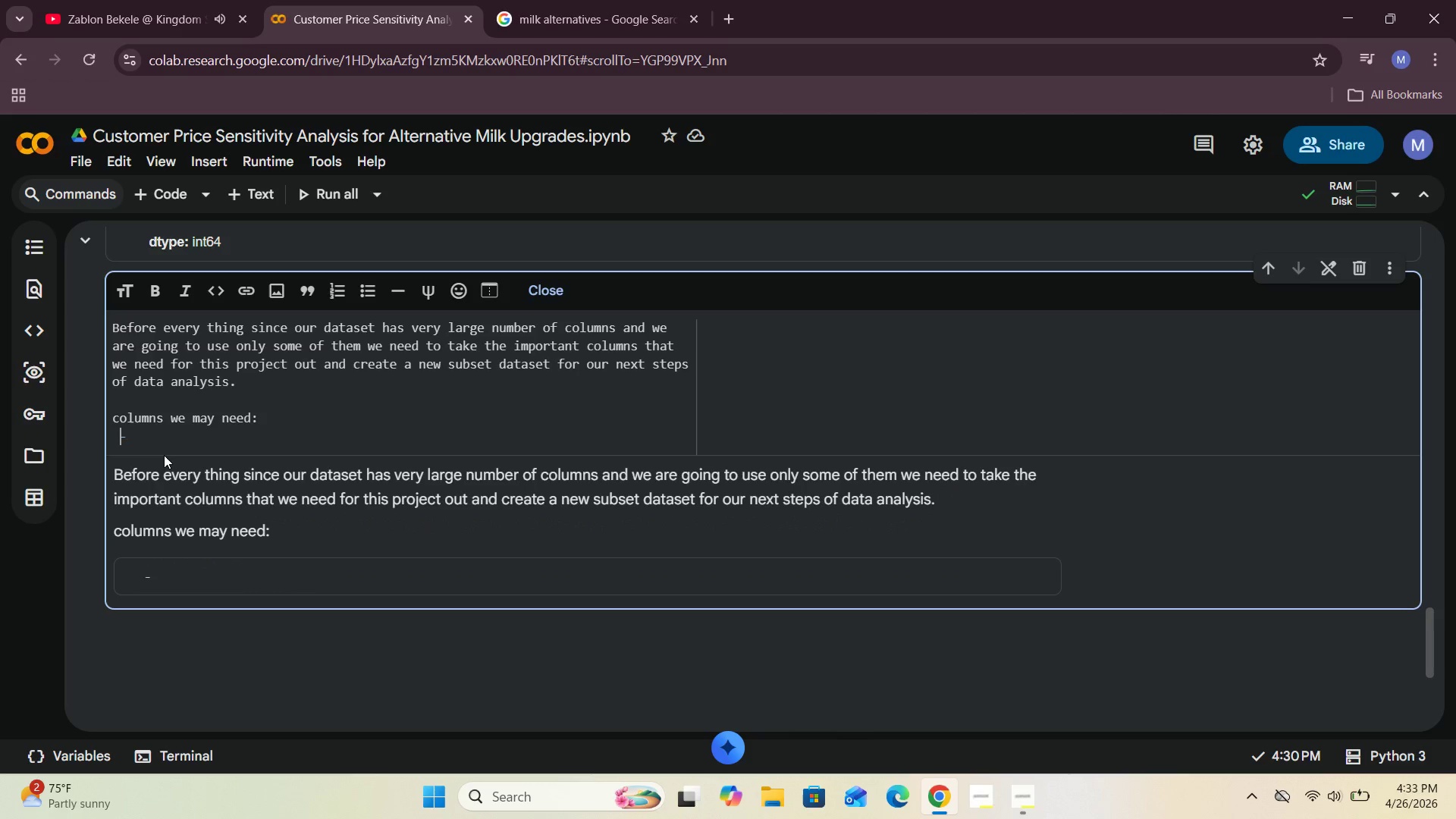 
key(Space)
 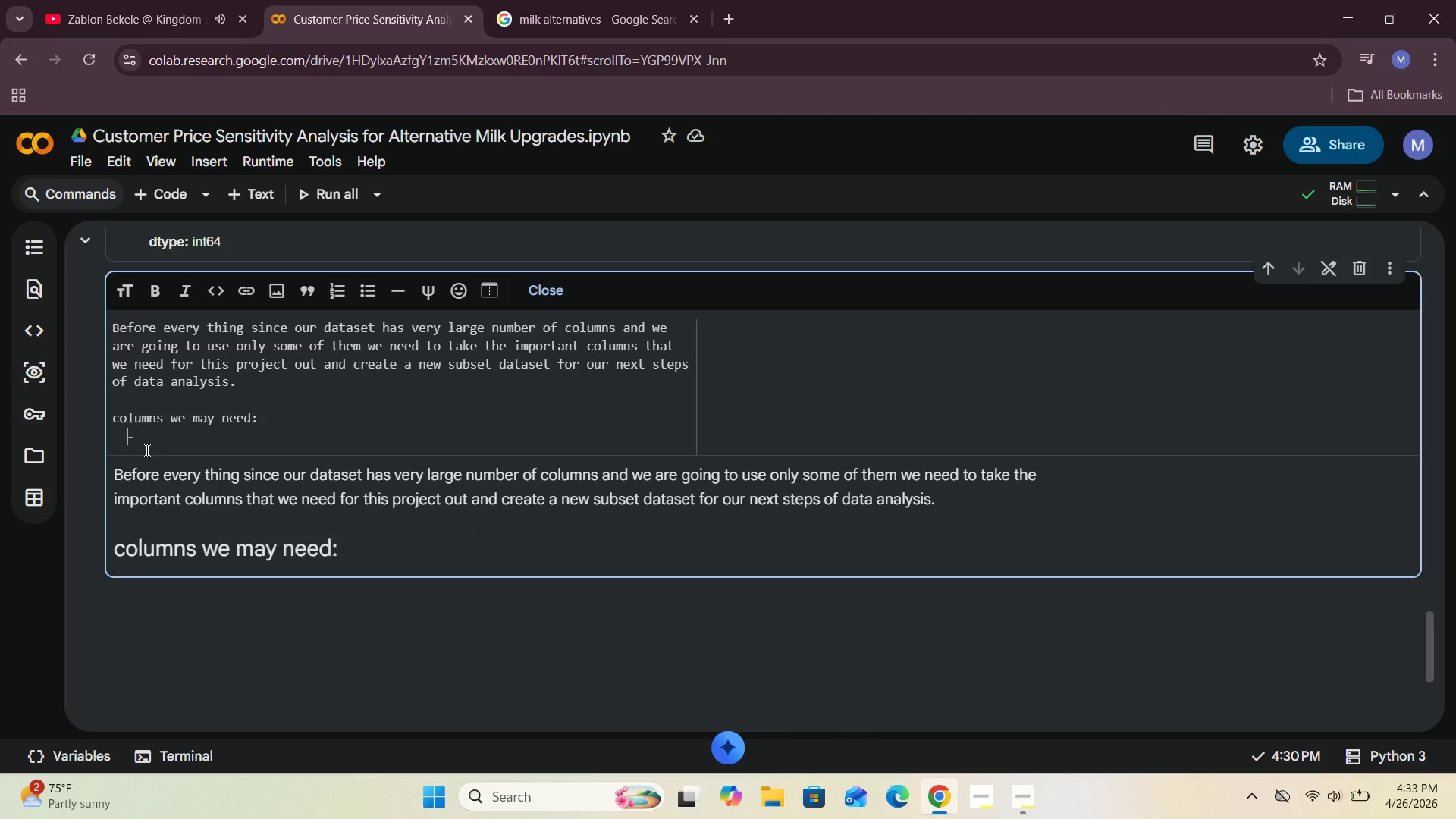 
left_click([146, 451])
 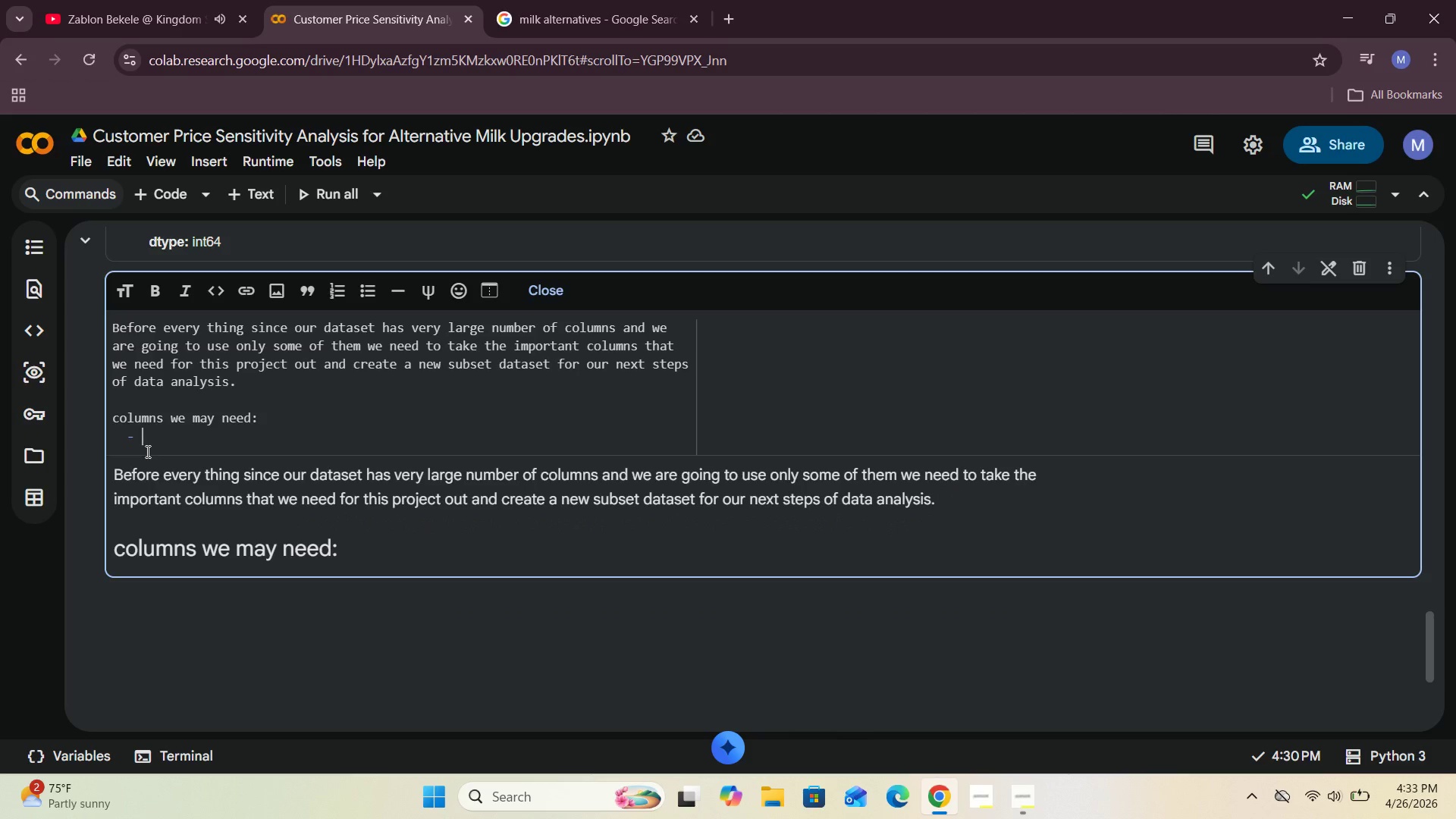 
type(y)
key(Backspace)
type(Columns)
key(Backspace)
type( re)
key(Backspace)
key(Backspace)
type(having )
 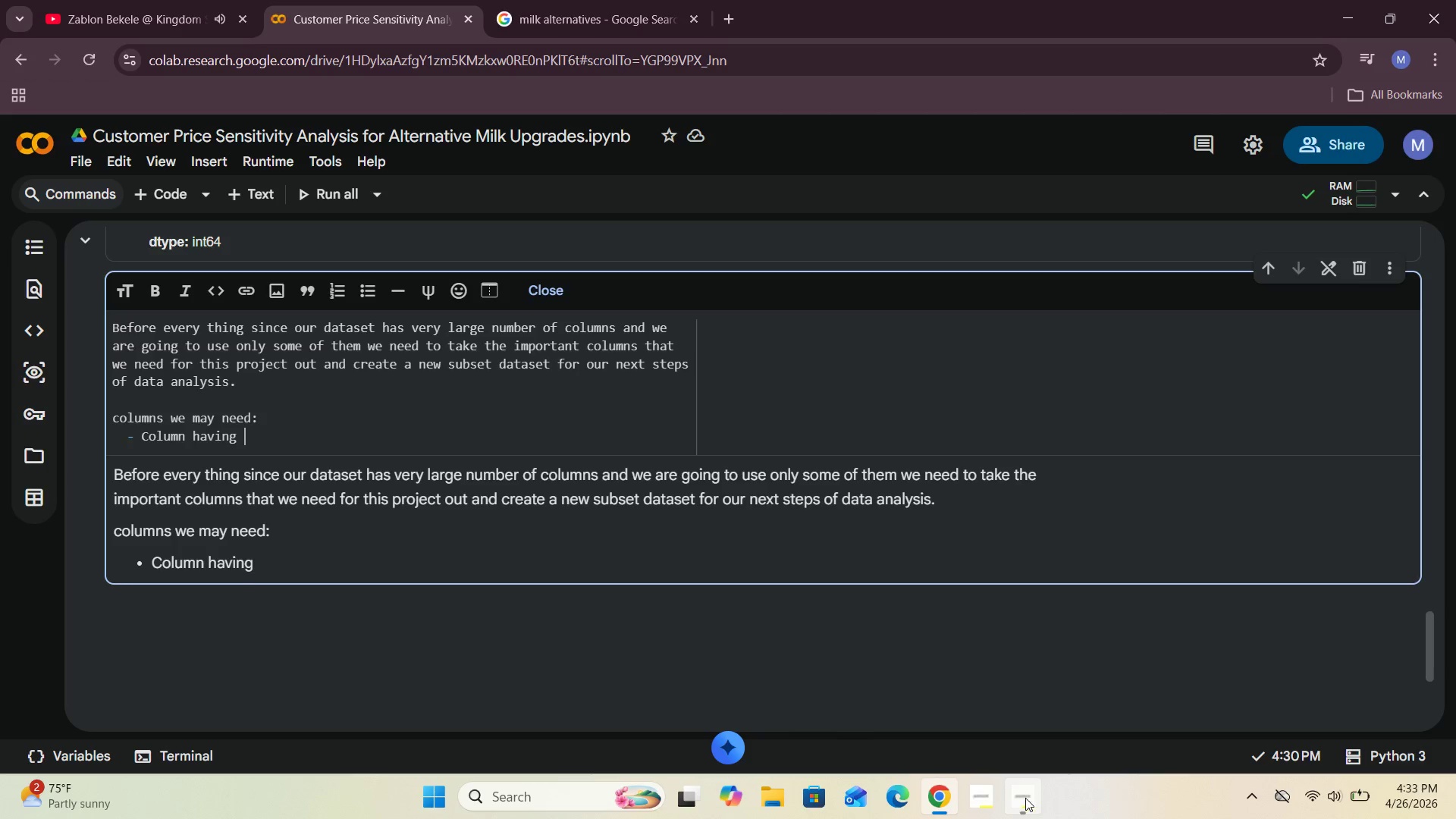 
left_click([1019, 686])